 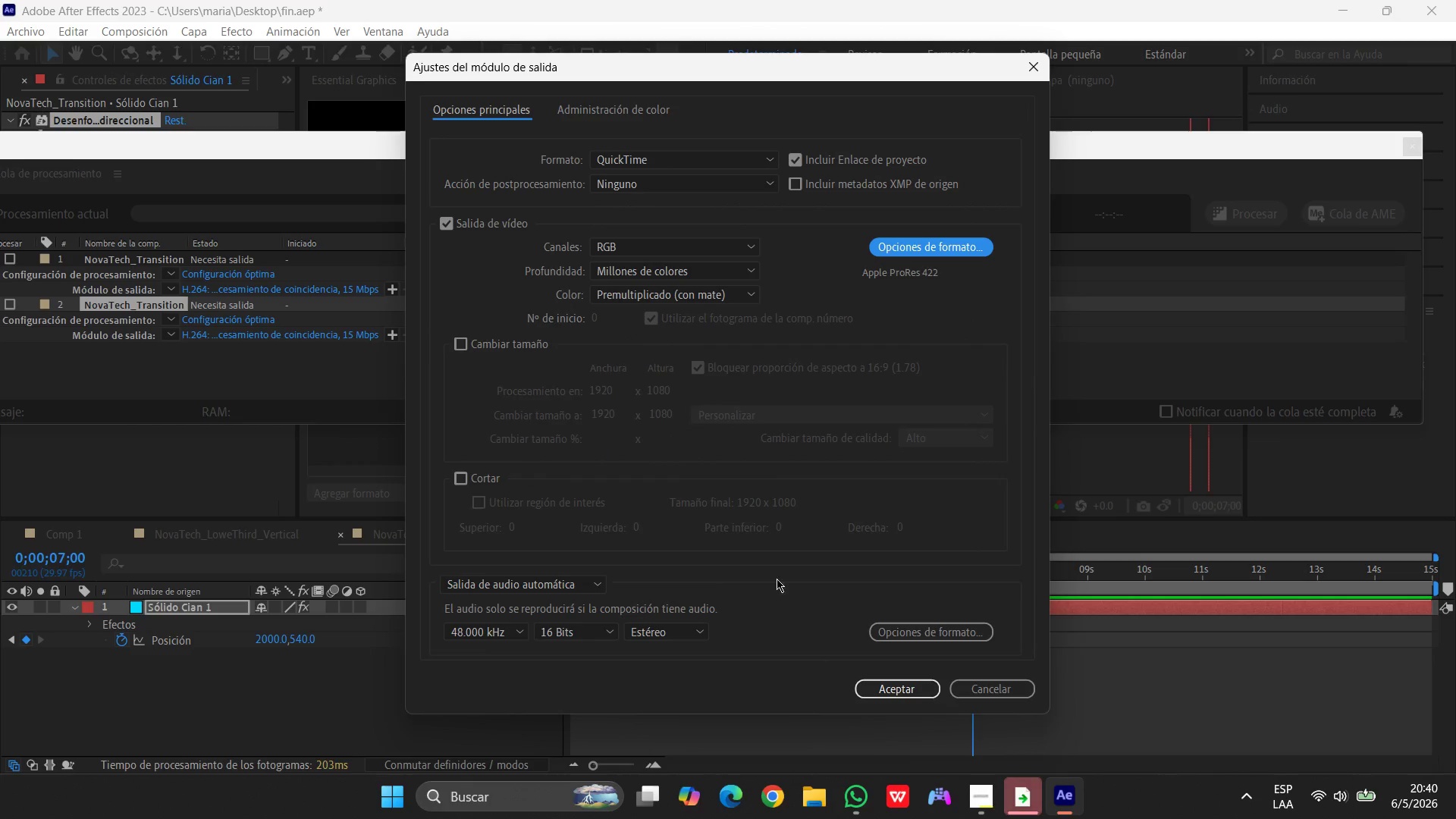 
left_click([891, 689])
 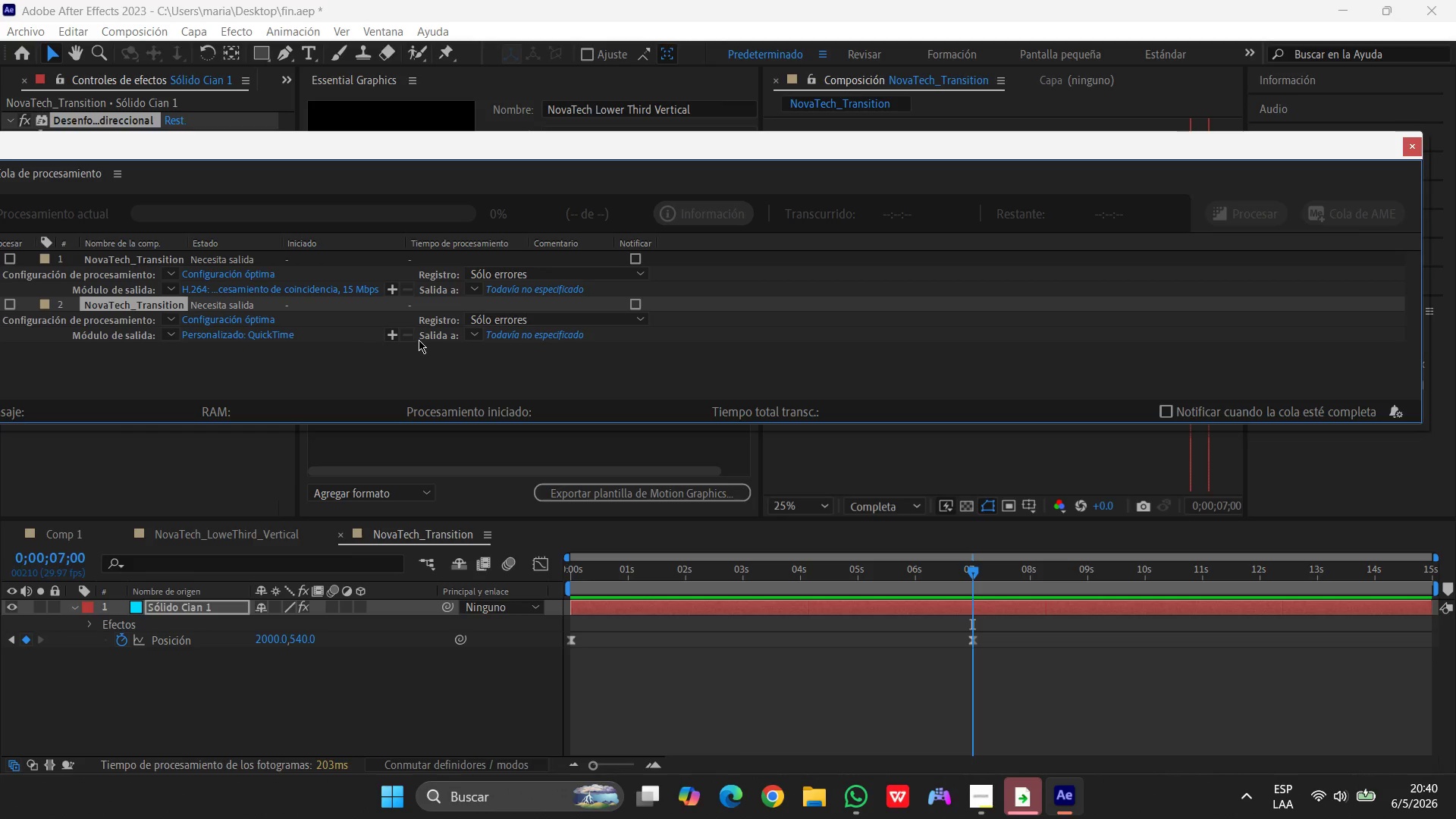 
left_click([174, 334])
 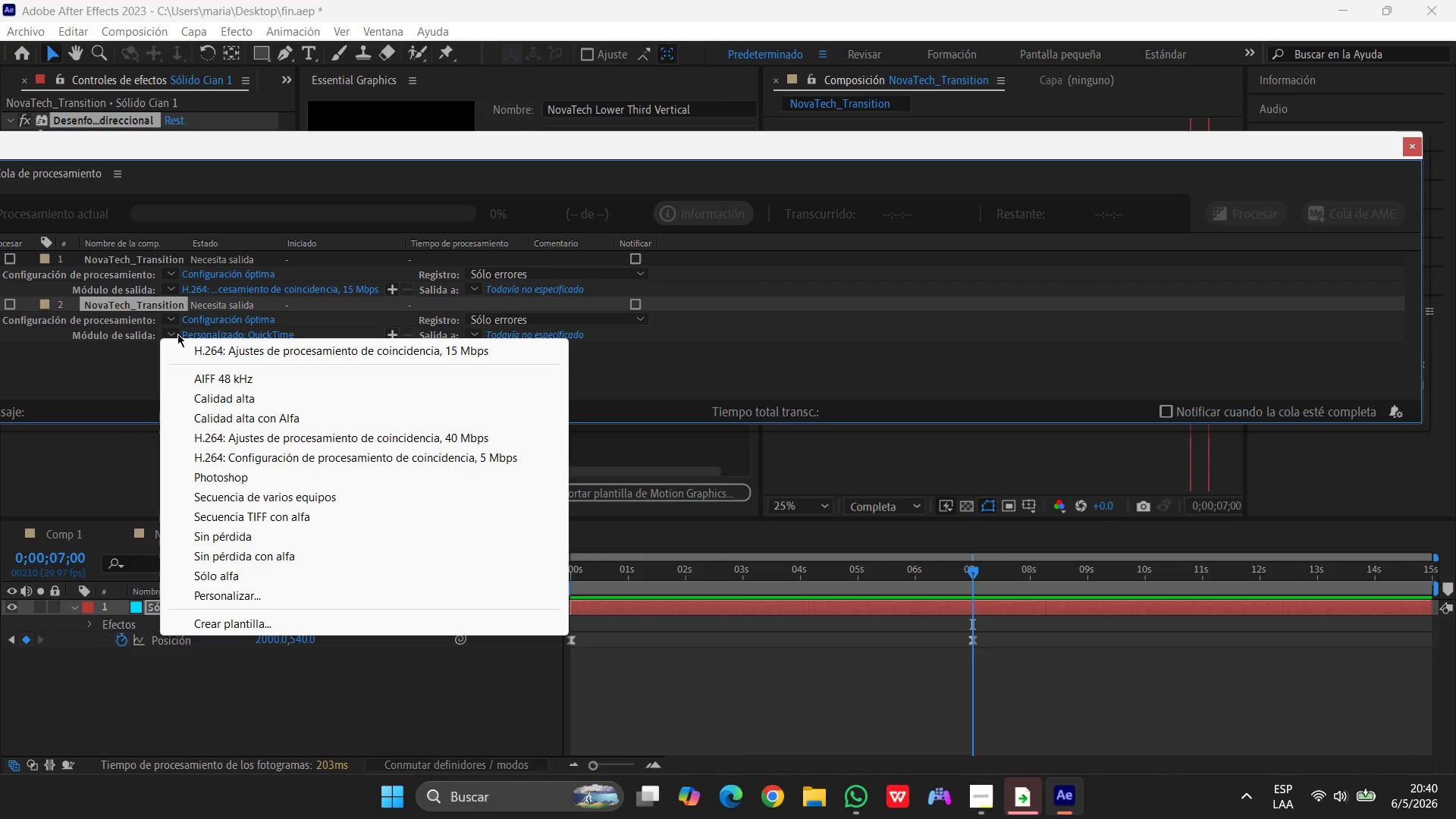 
wait(16.31)
 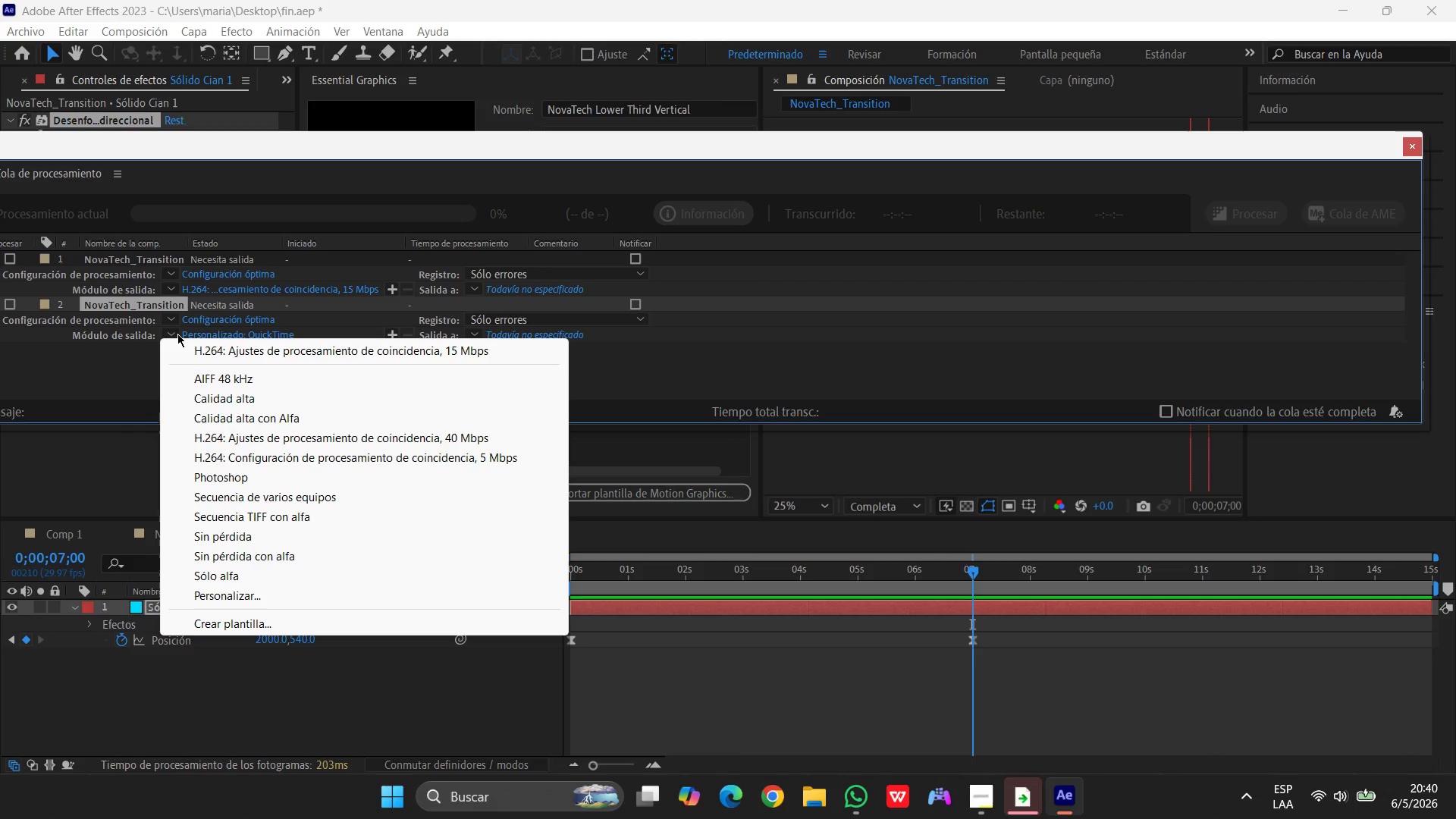 
scroll: coordinate [294, 495], scroll_direction: down, amount: 3.0
 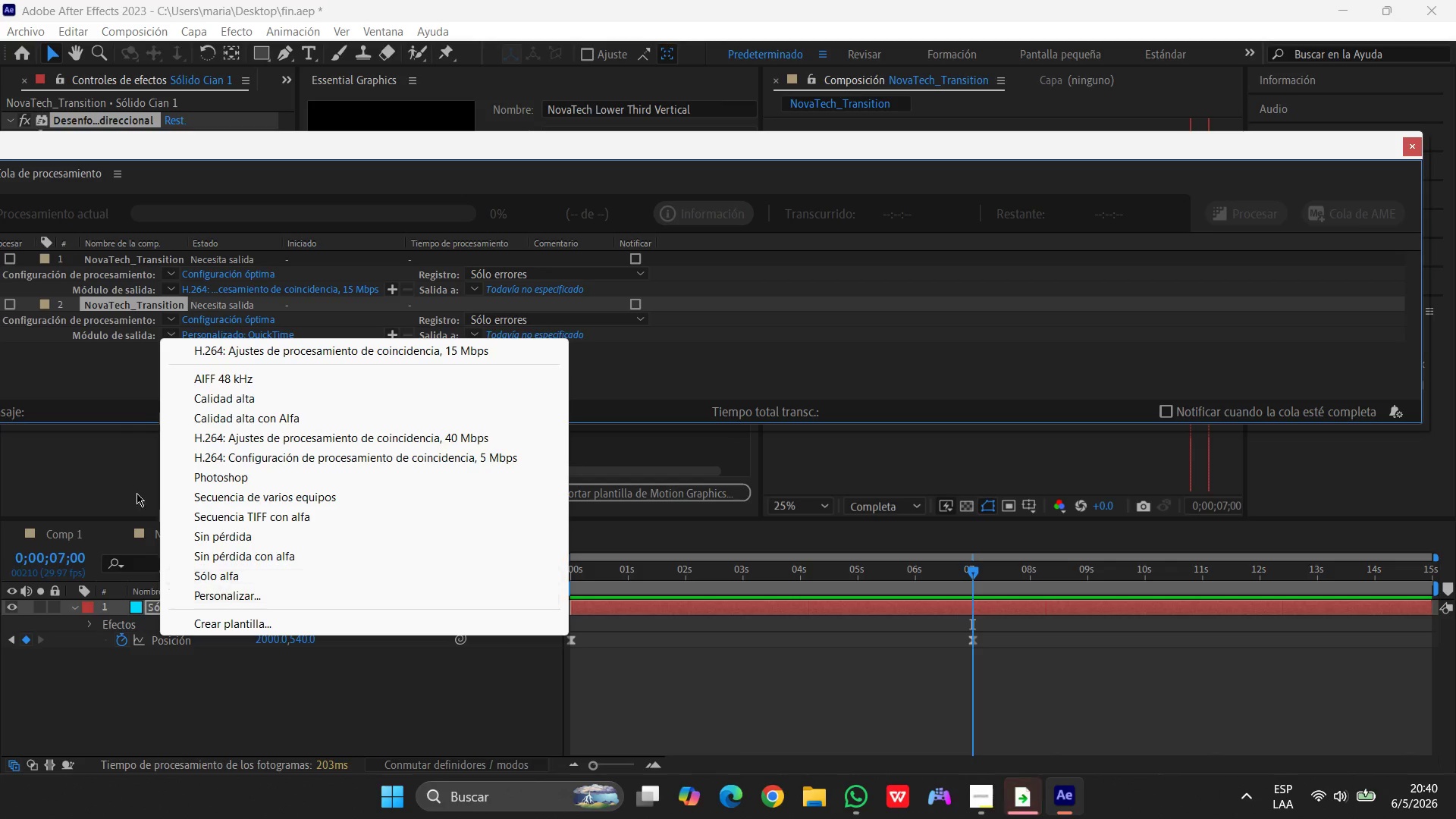 
left_click([86, 394])
 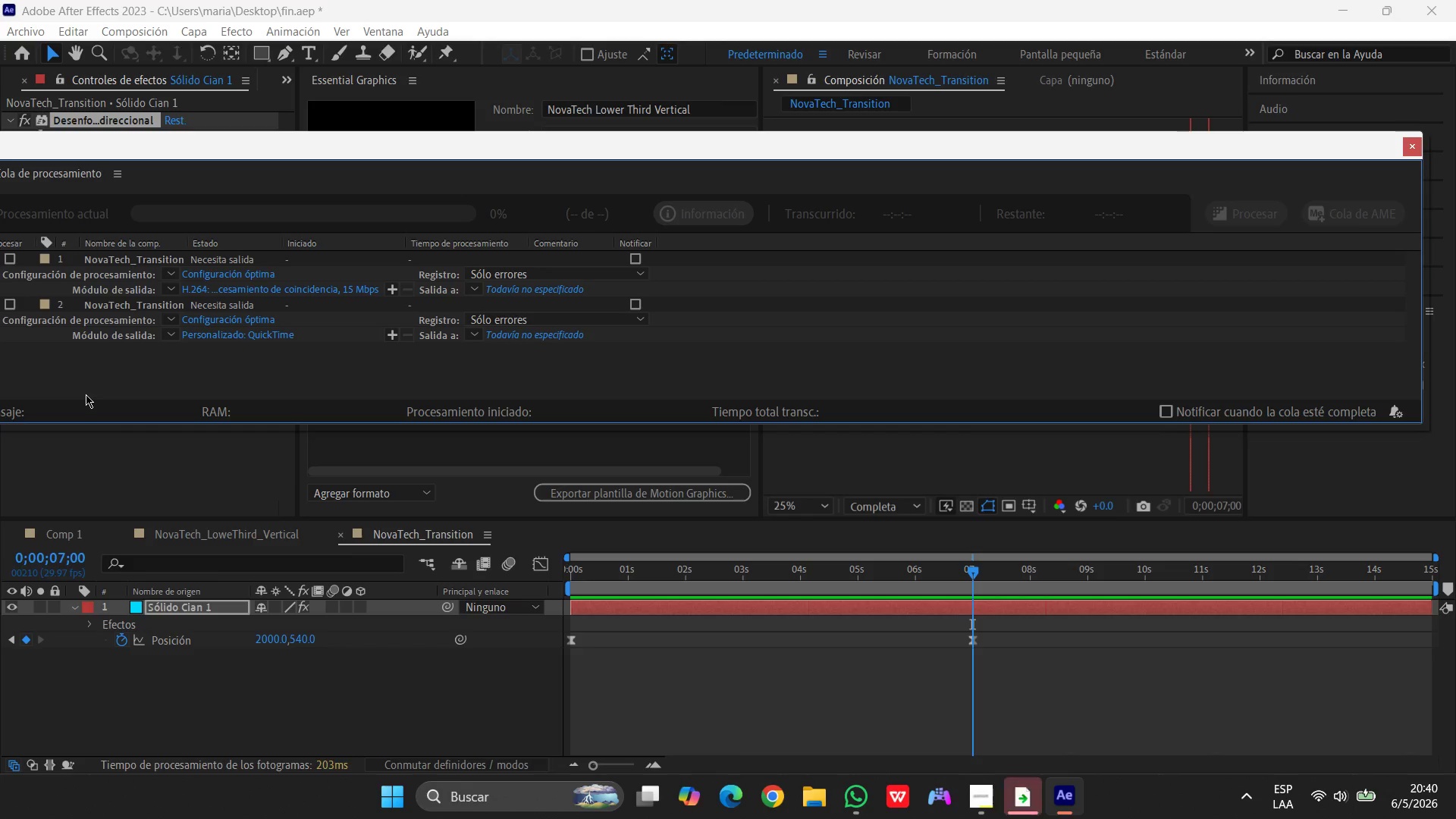 
wait(8.36)
 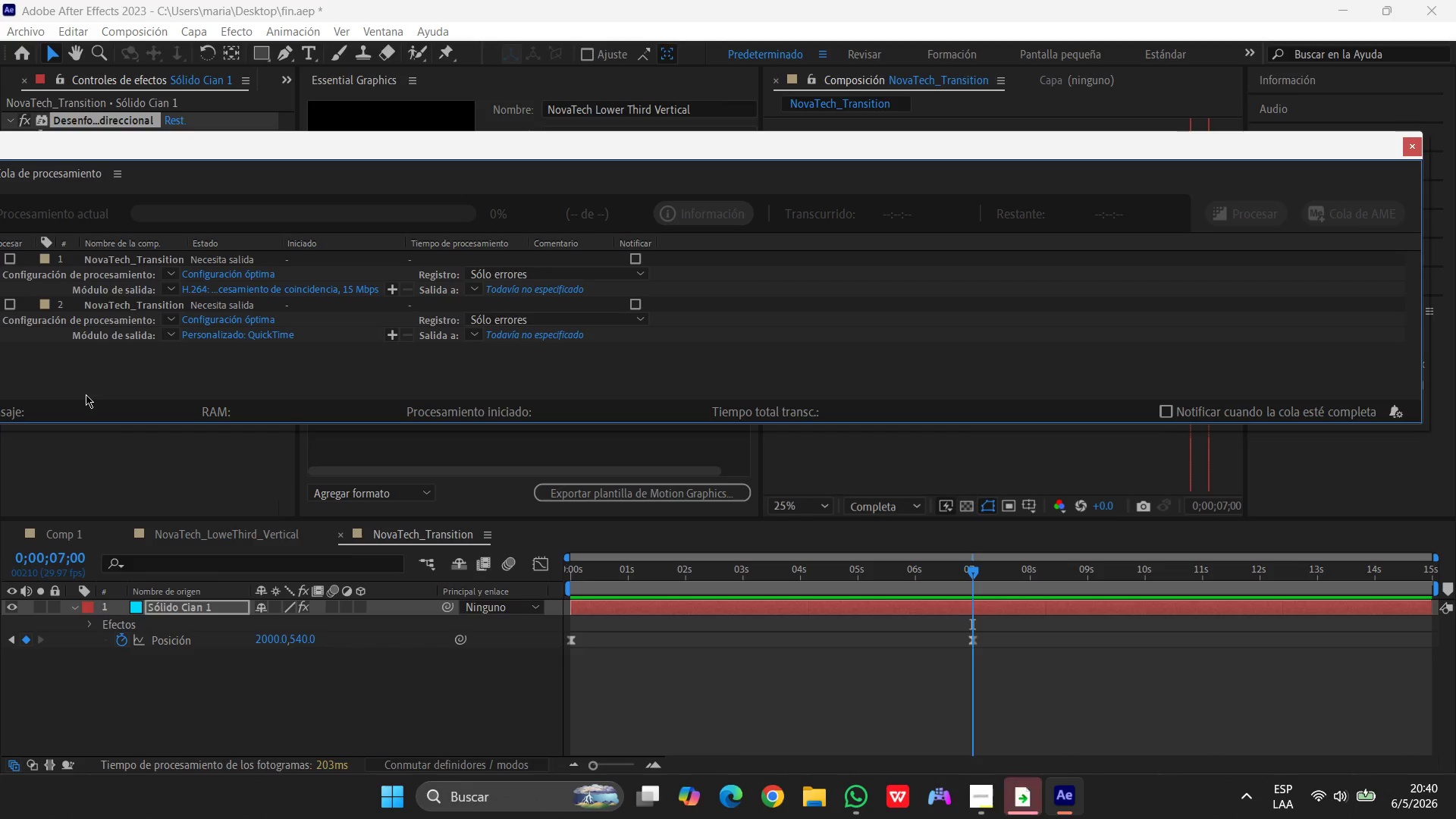 
left_click([131, 260])
 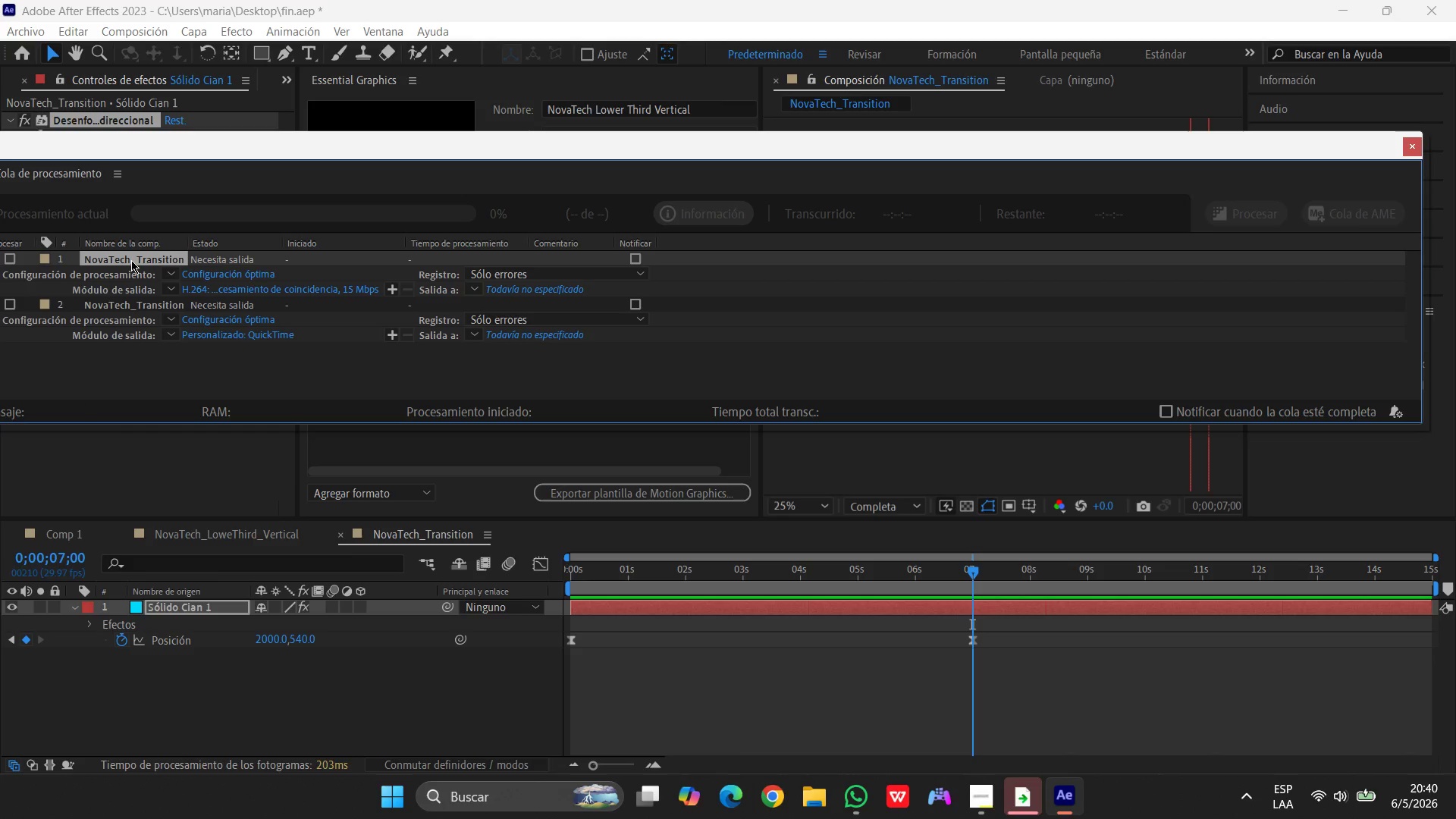 
key(Delete)
 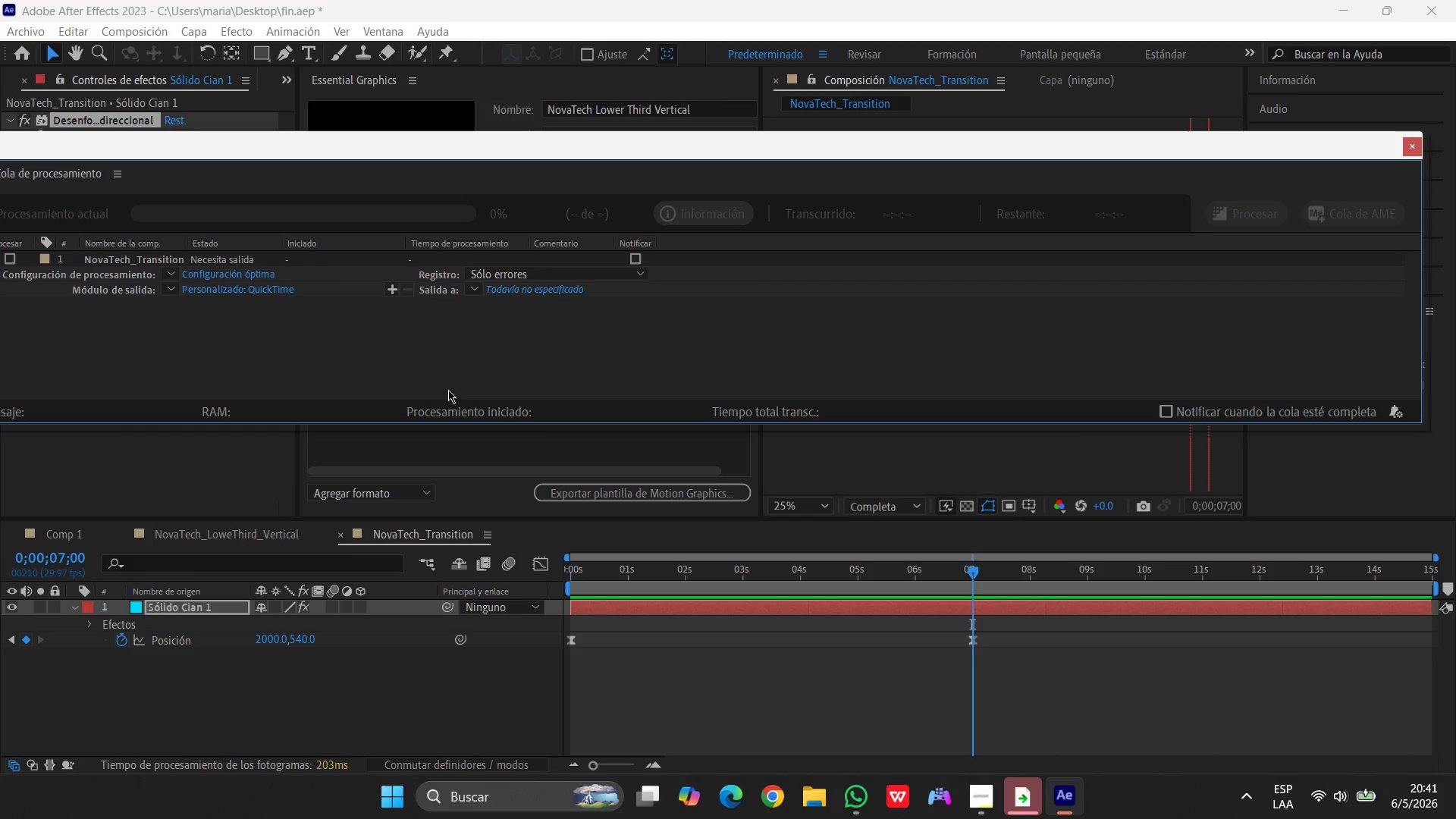 
wait(15.7)
 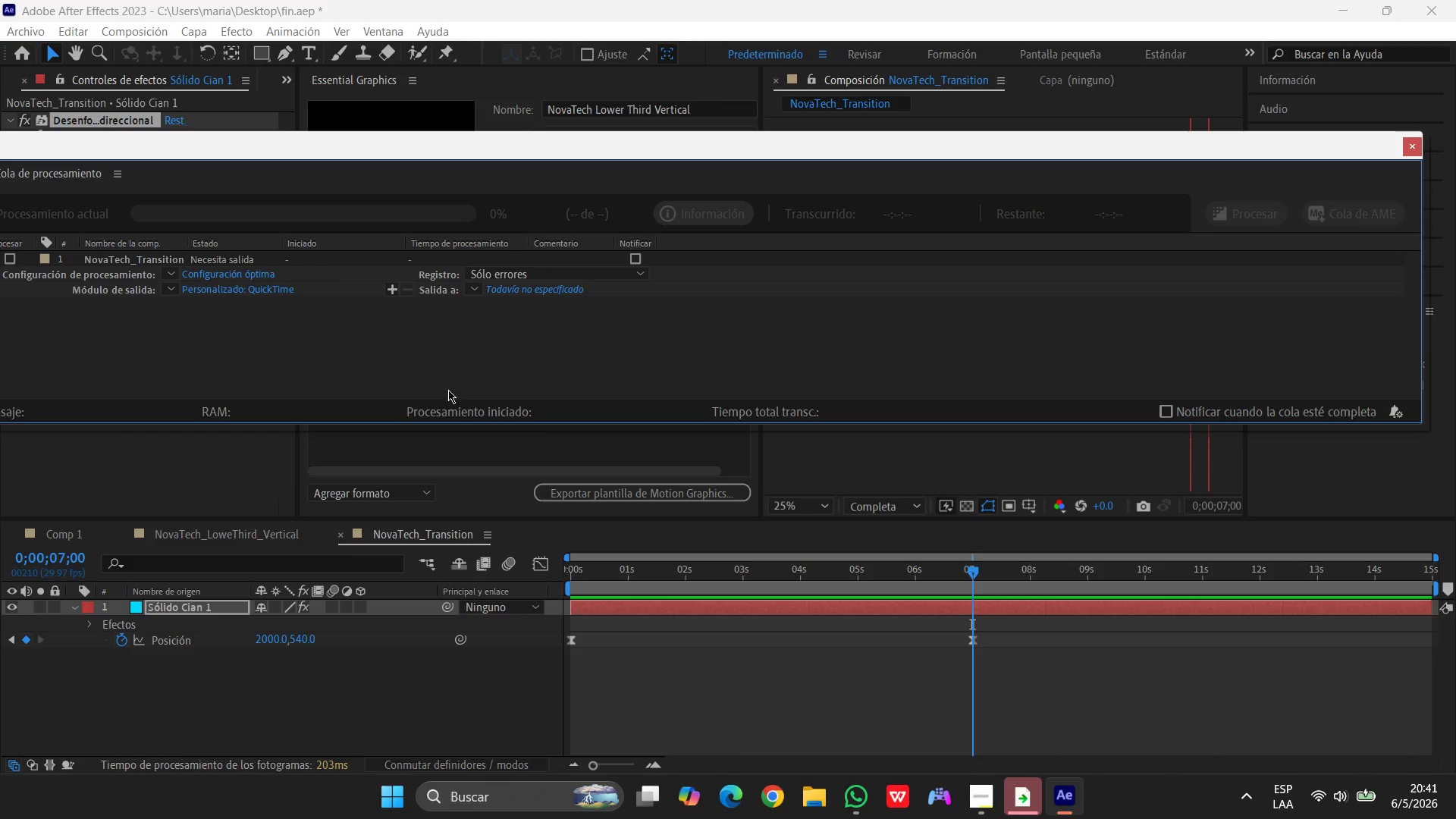 
left_click([519, 288])
 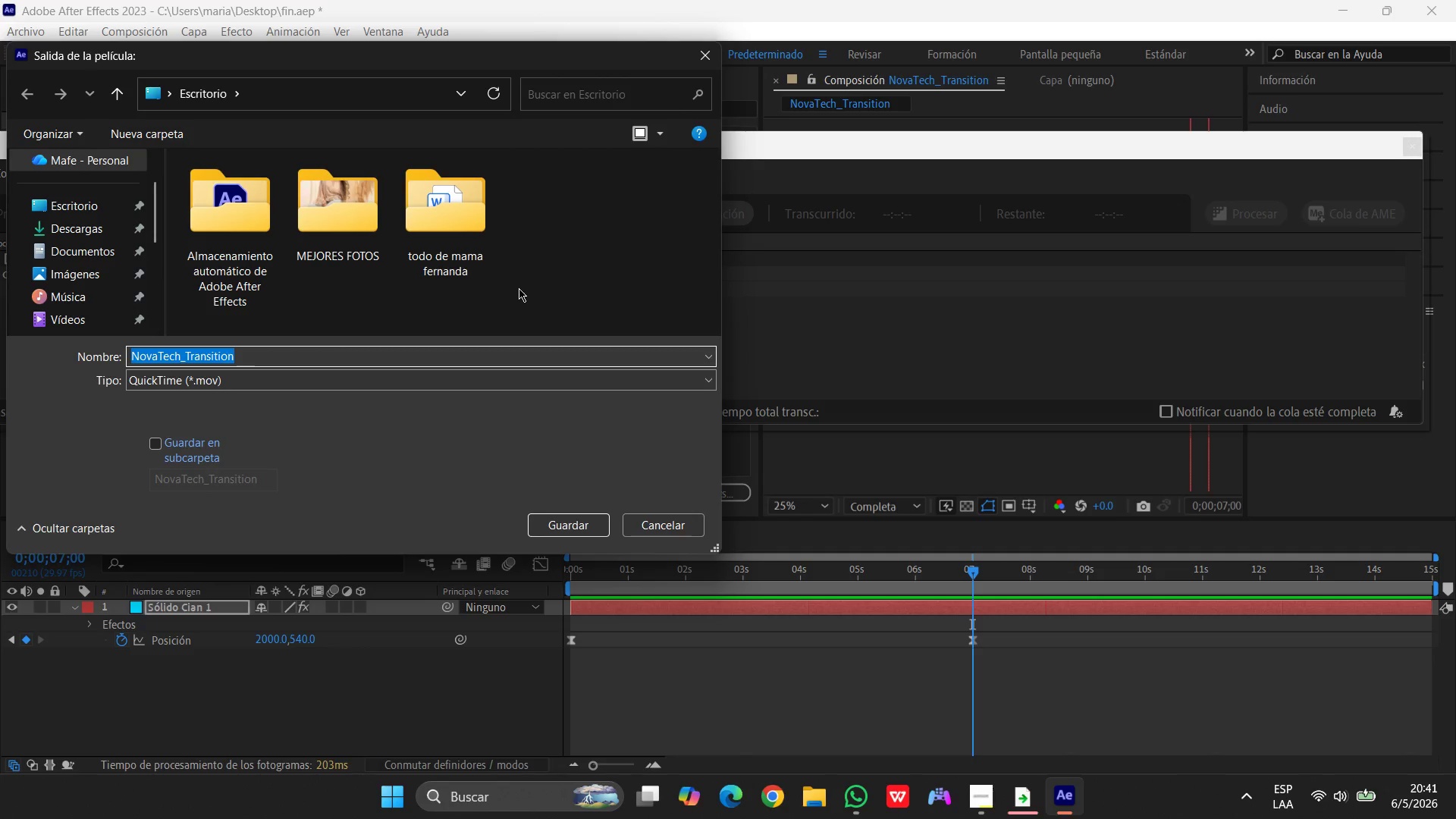 
wait(5.88)
 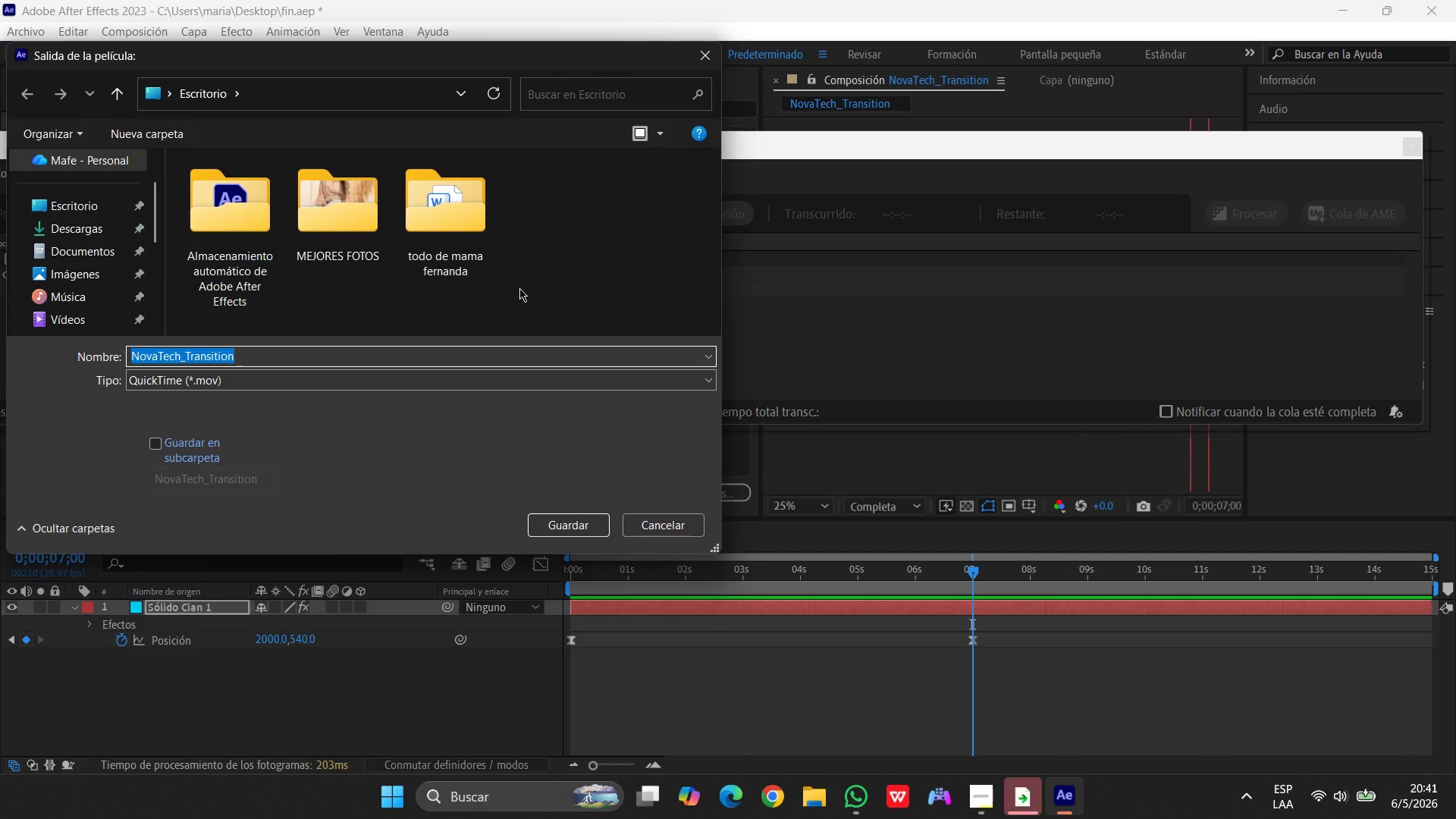 
left_click([322, 359])
 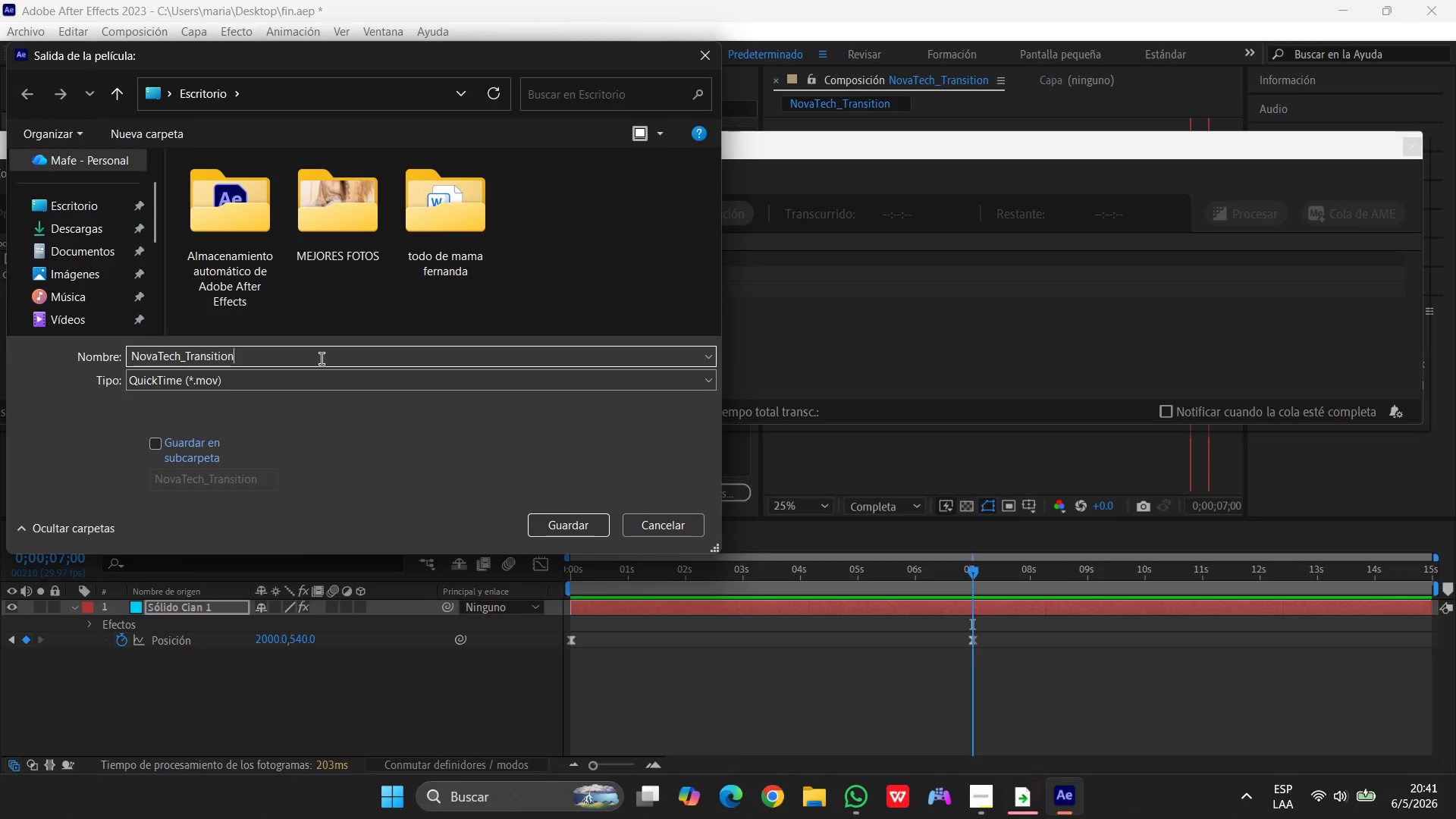 
type(_SwishPan)
 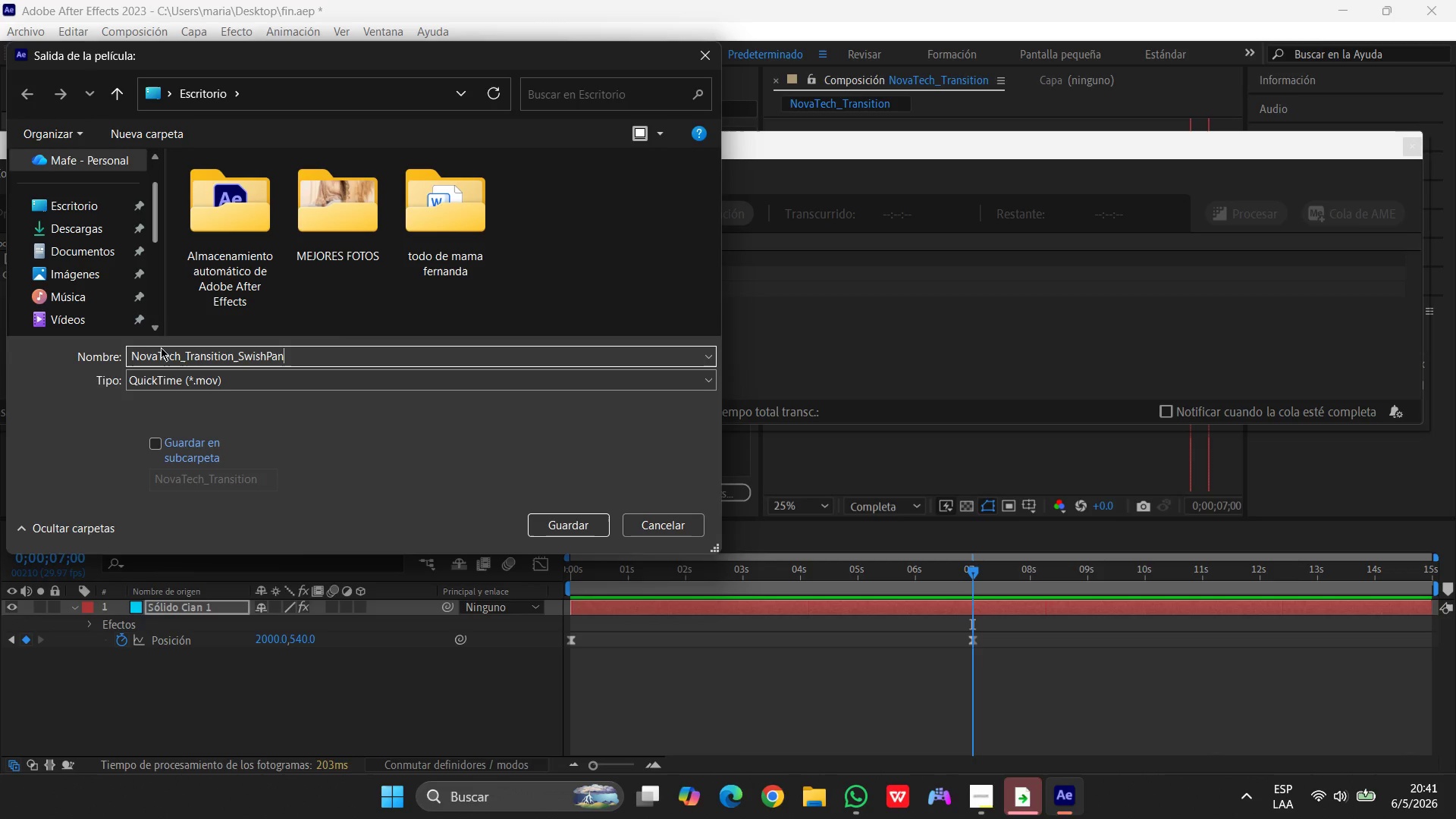 
left_click([61, 206])
 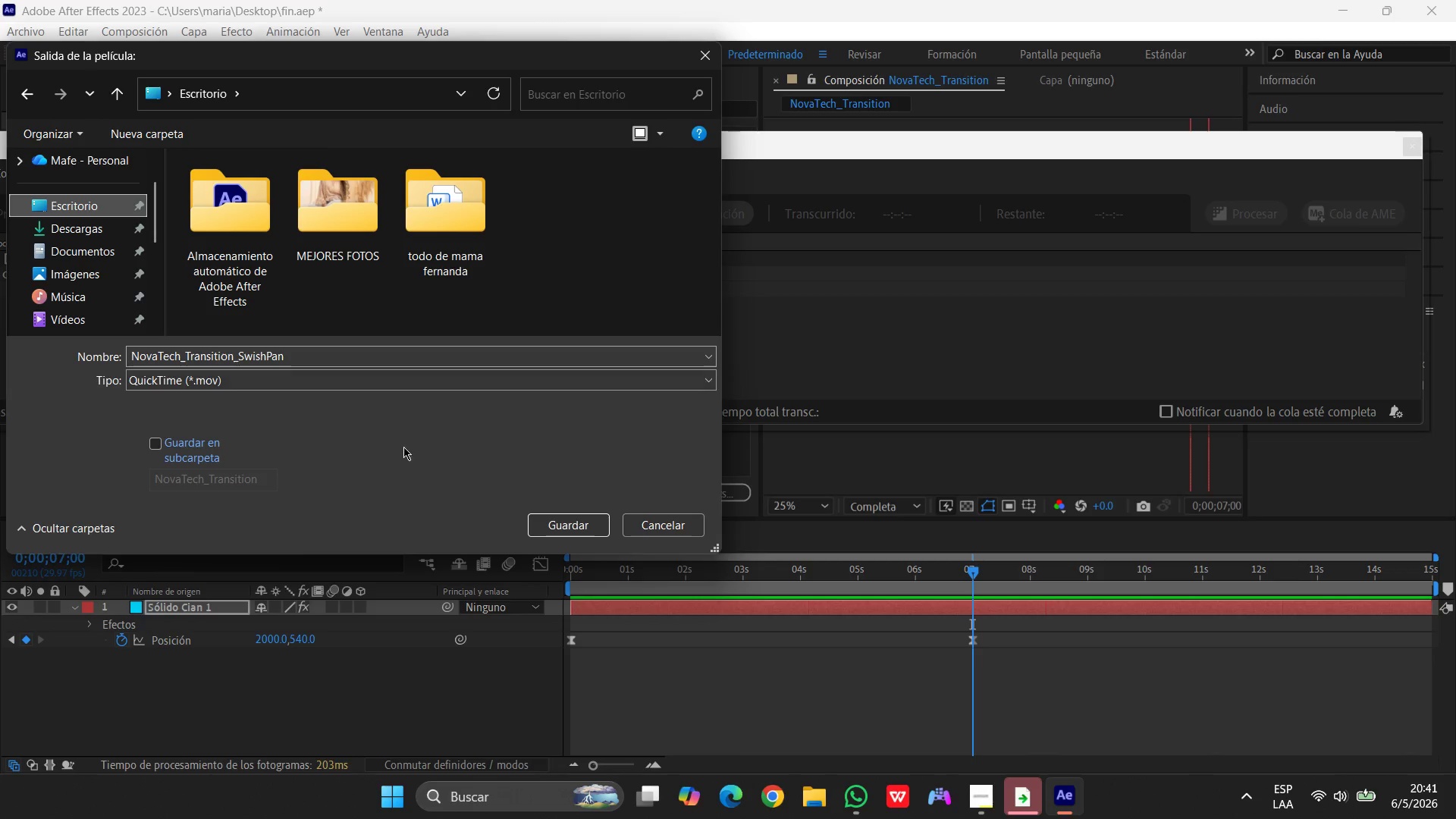 
left_click([542, 522])
 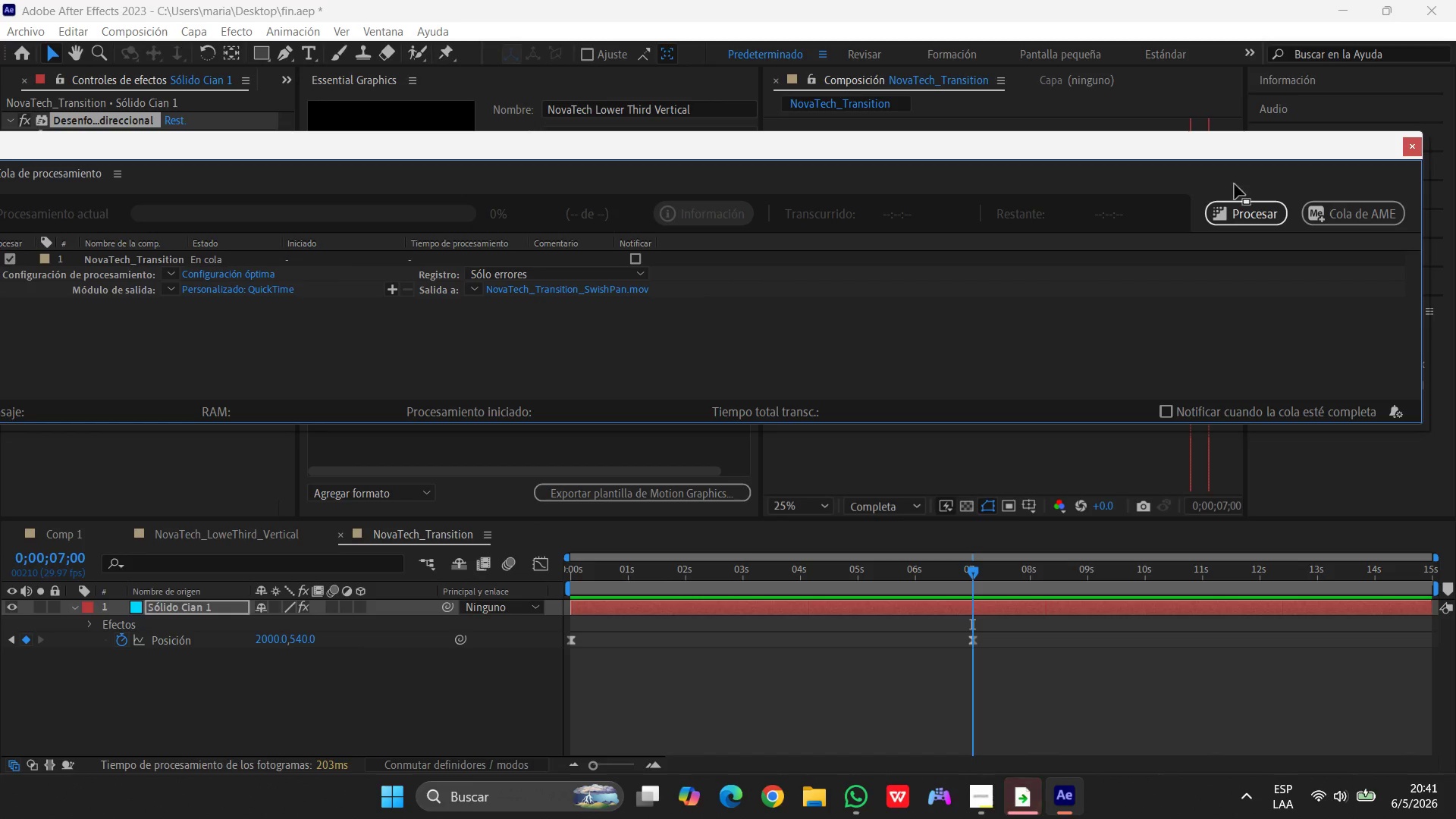 
left_click([1235, 211])
 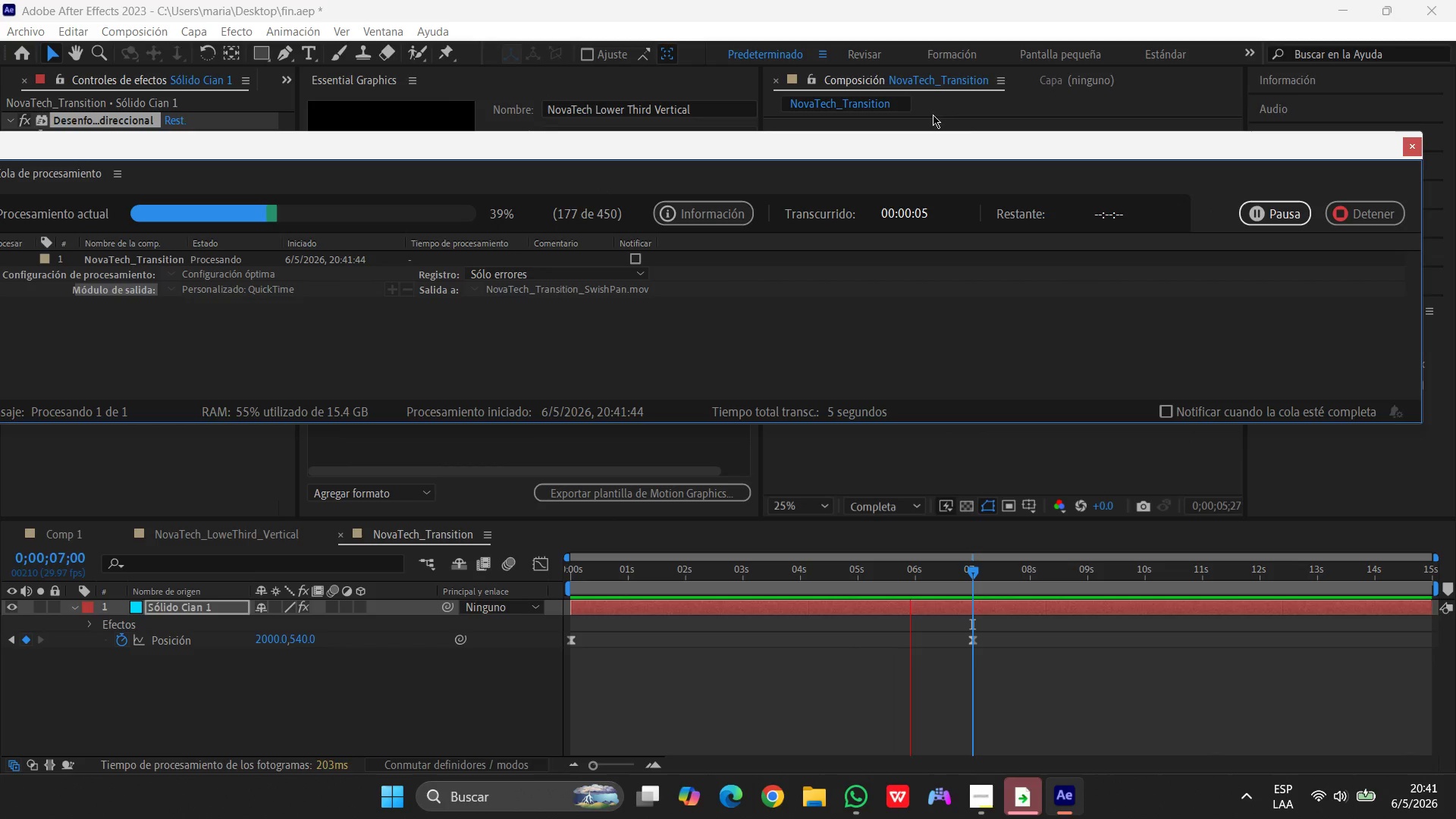 
wait(7.69)
 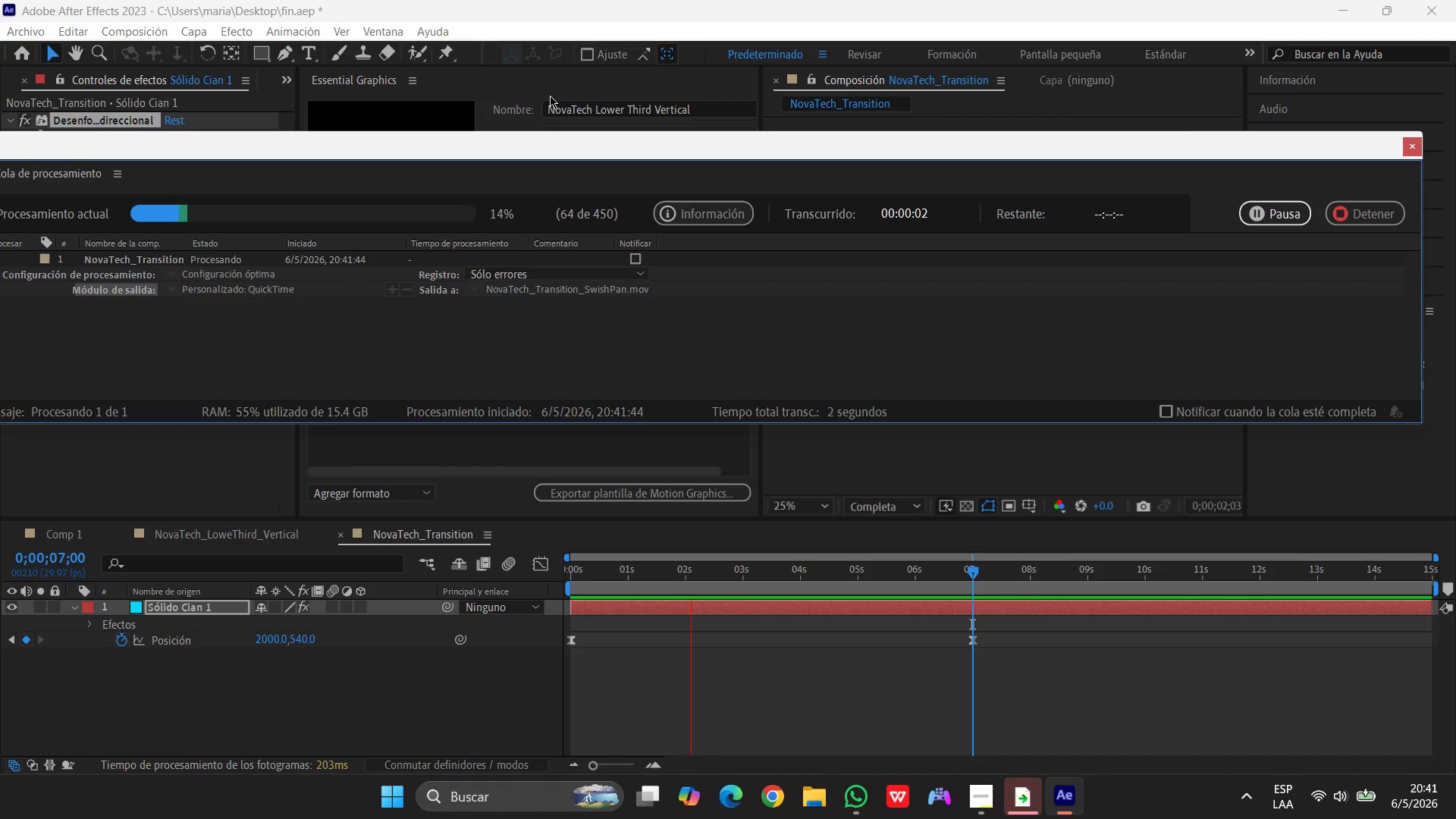 
left_click_drag(start_coordinate=[811, 143], to_coordinate=[866, 118])
 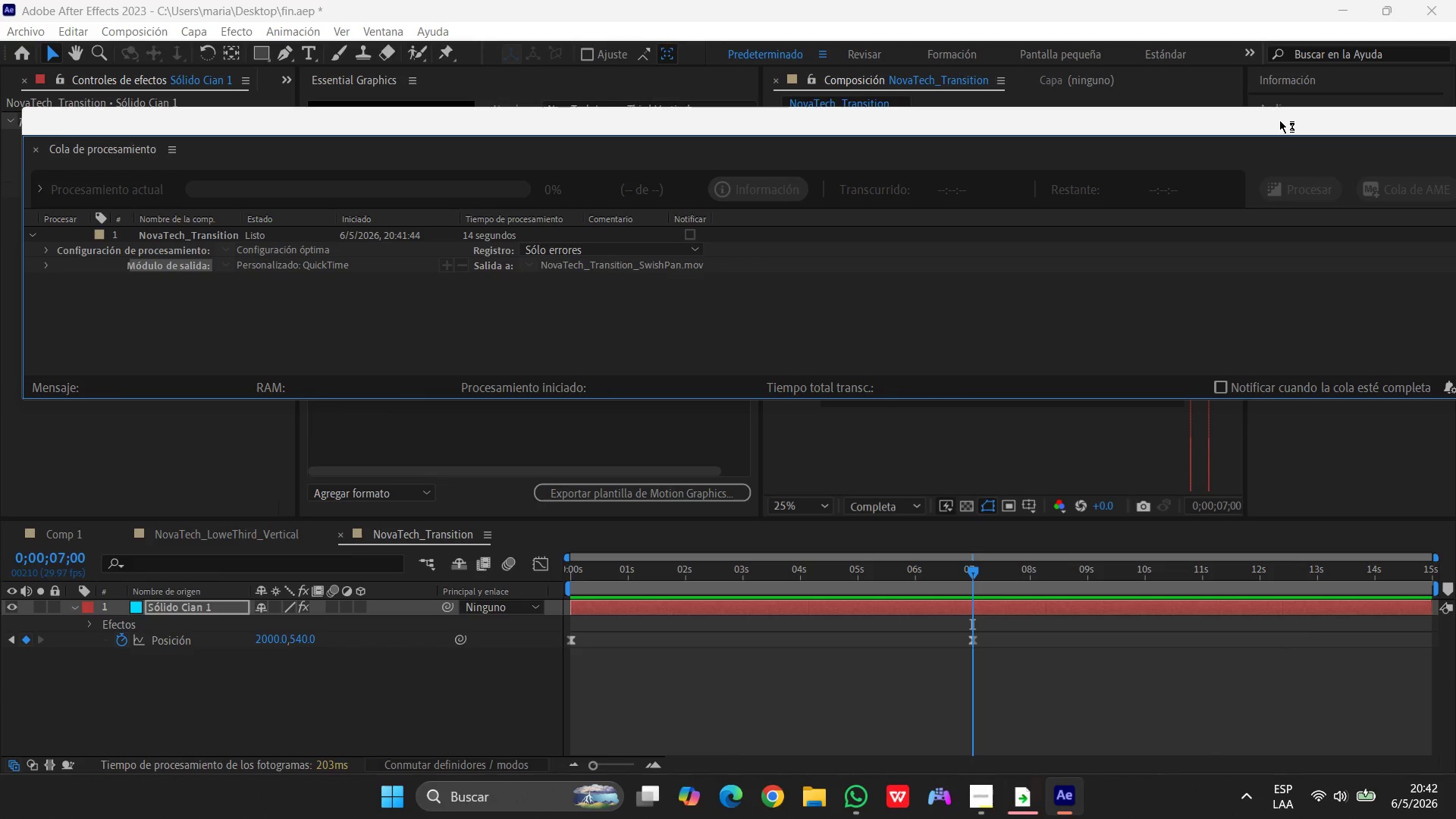 
wait(14.61)
 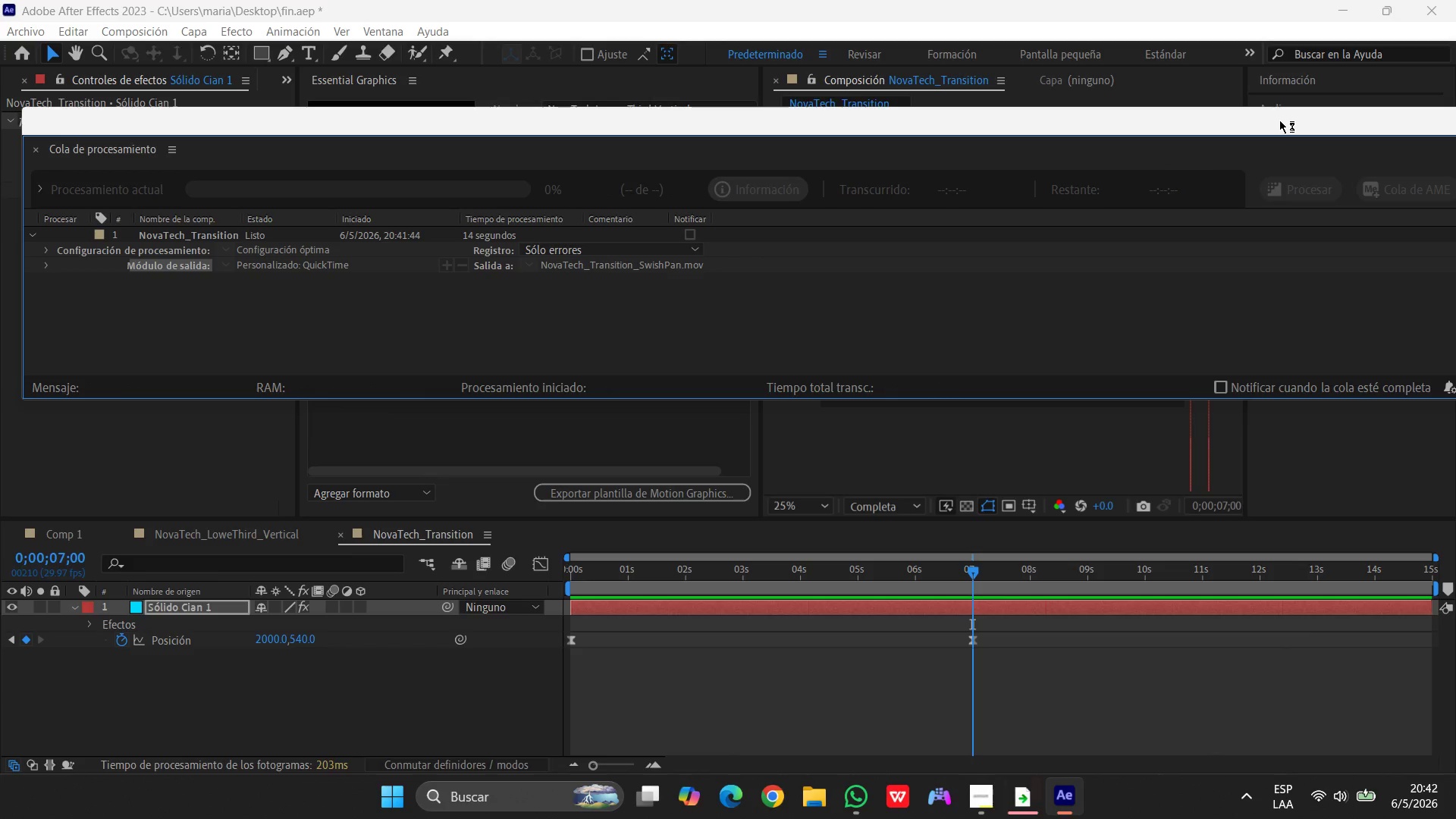 
left_click_drag(start_coordinate=[1294, 117], to_coordinate=[1106, 130])
 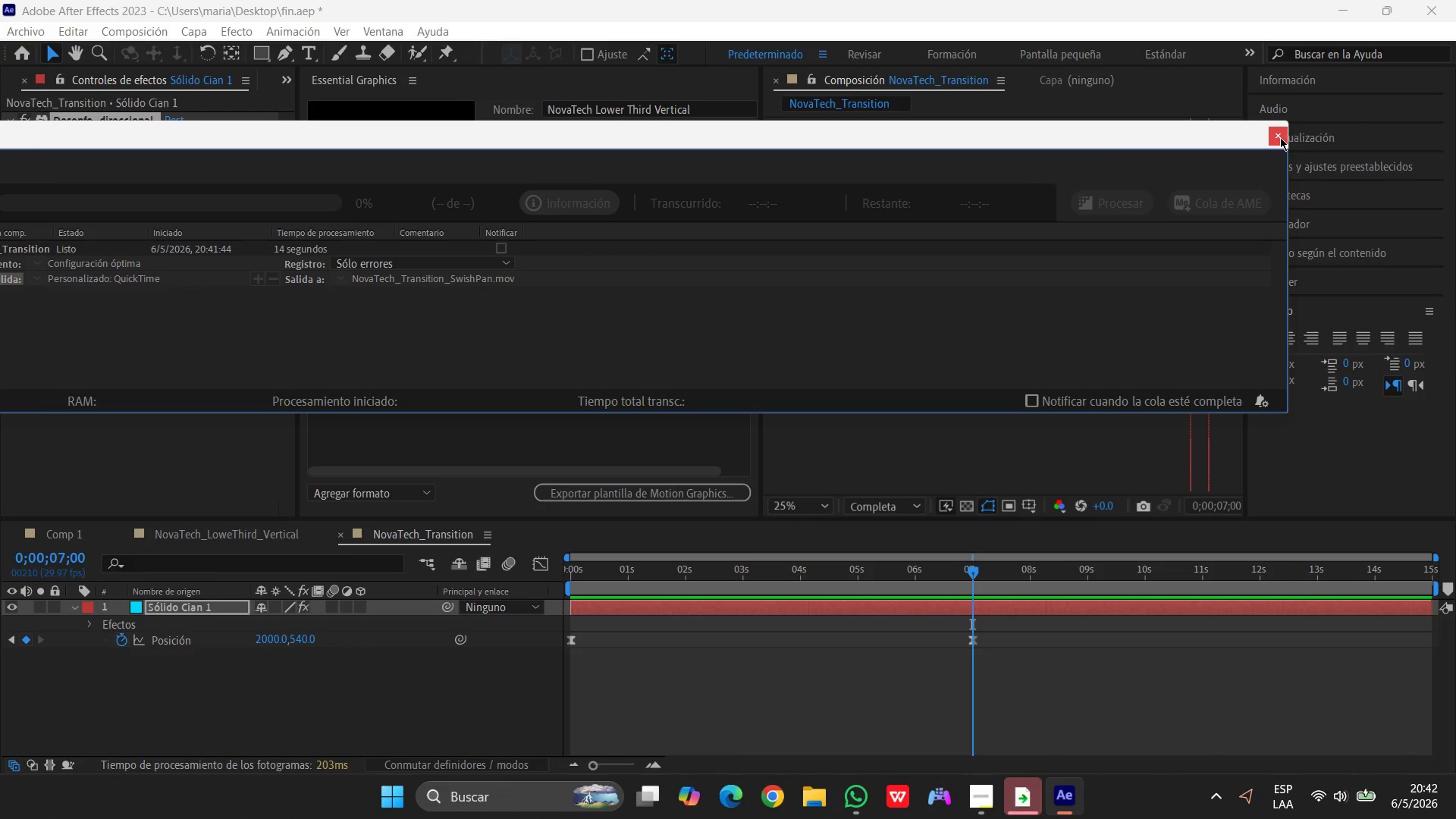 
left_click([1280, 138])
 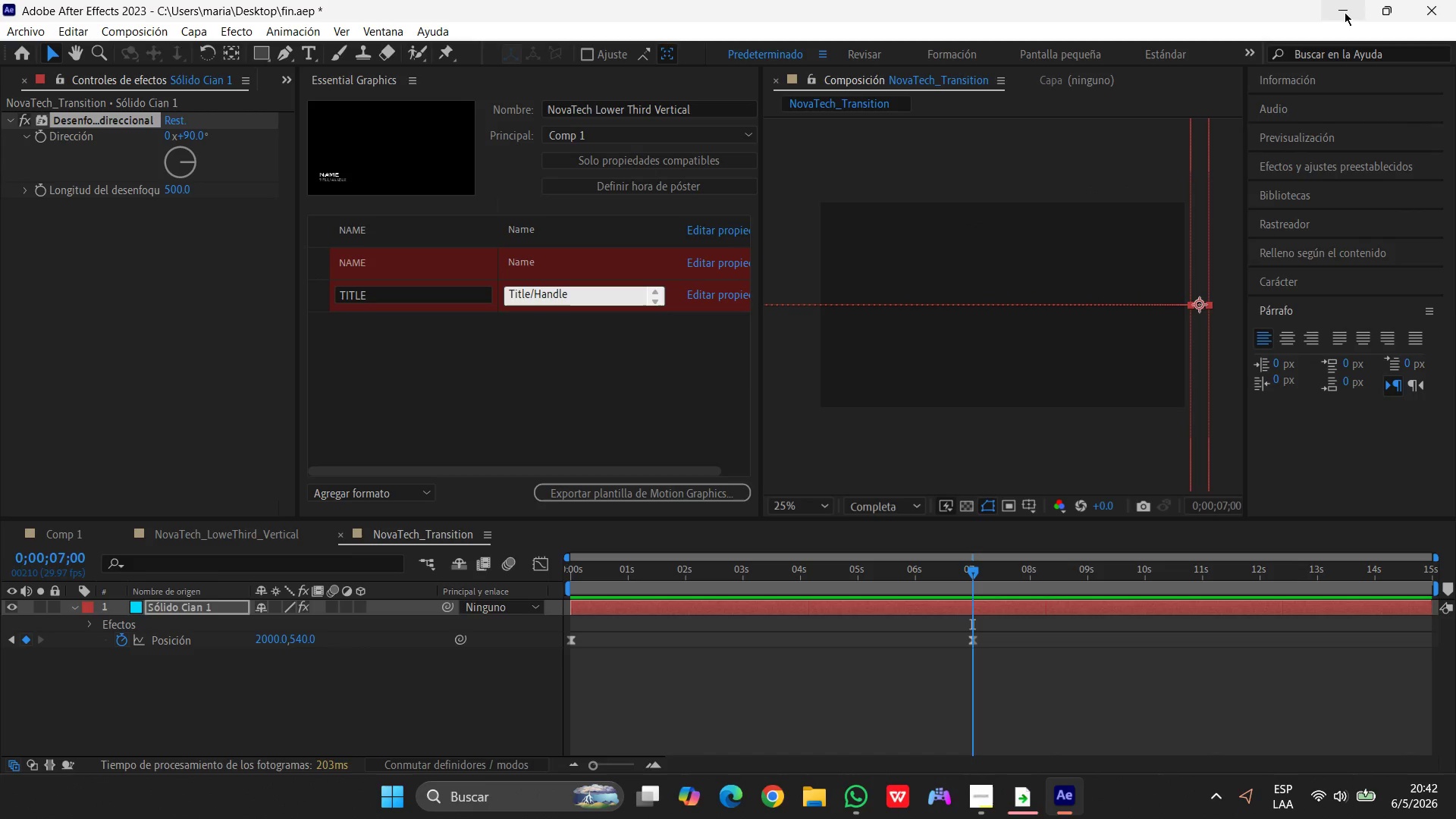 
left_click([1345, 10])